 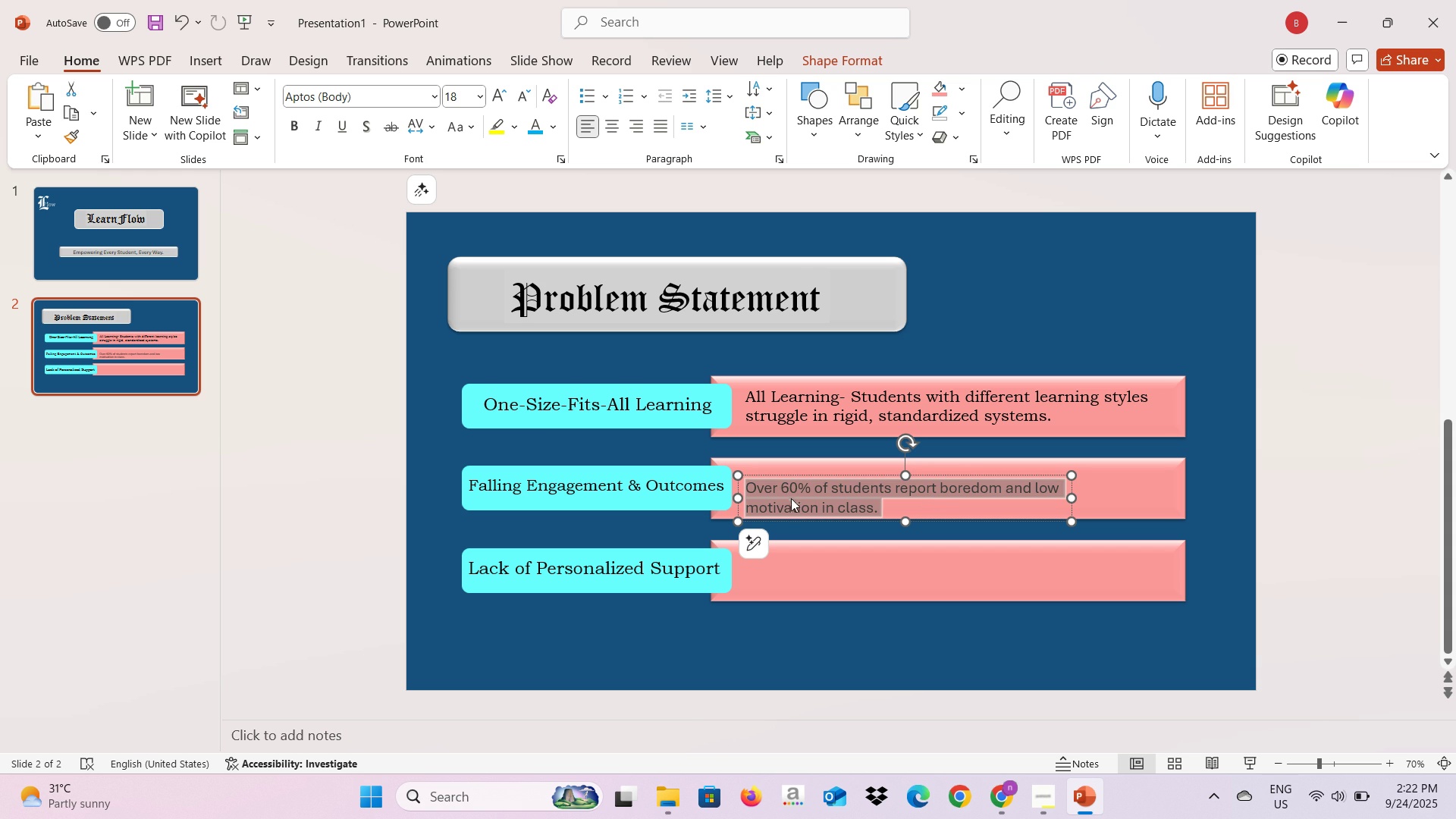 
left_click([432, 100])
 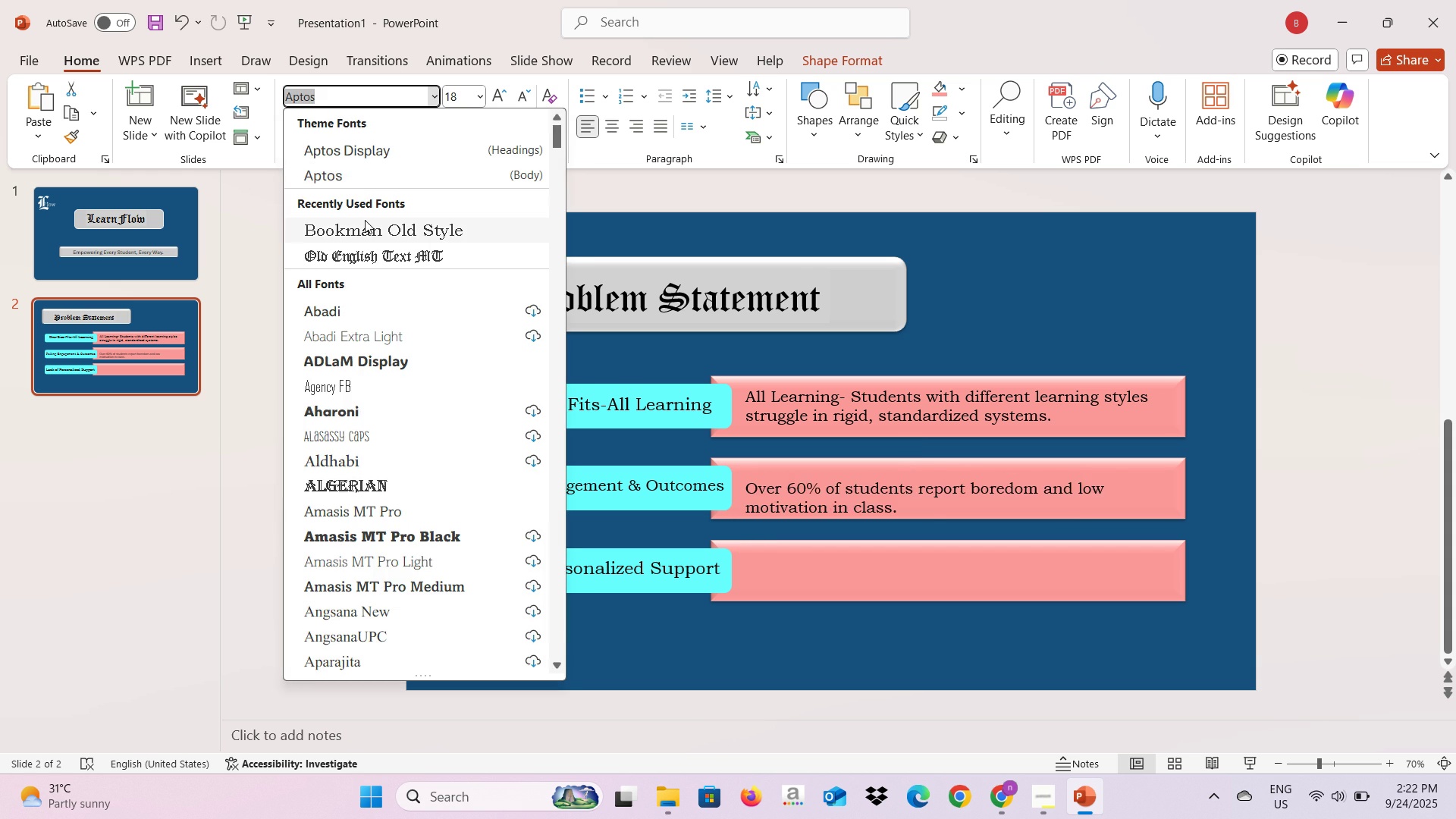 
left_click([365, 220])
 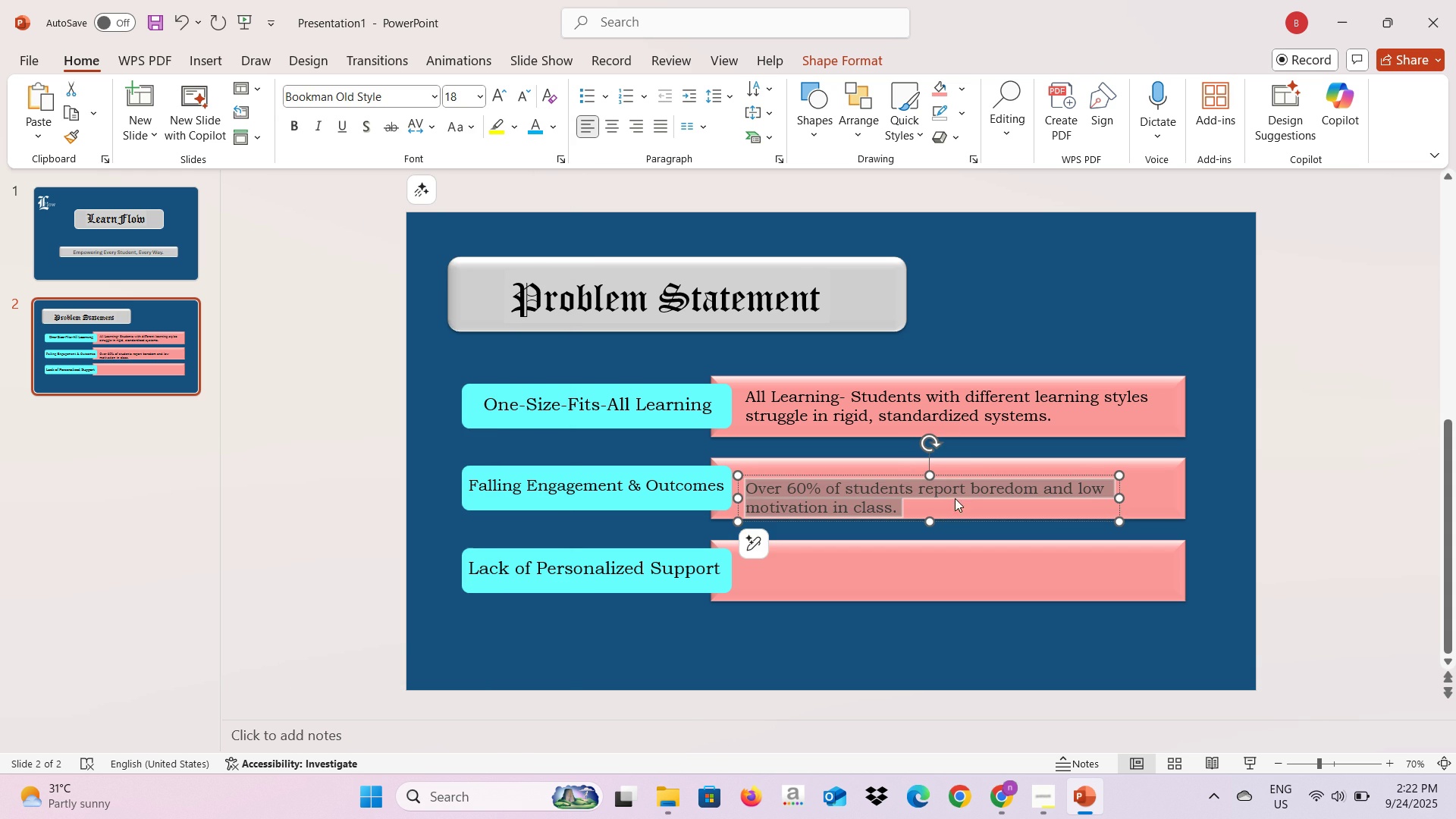 
left_click([960, 508])
 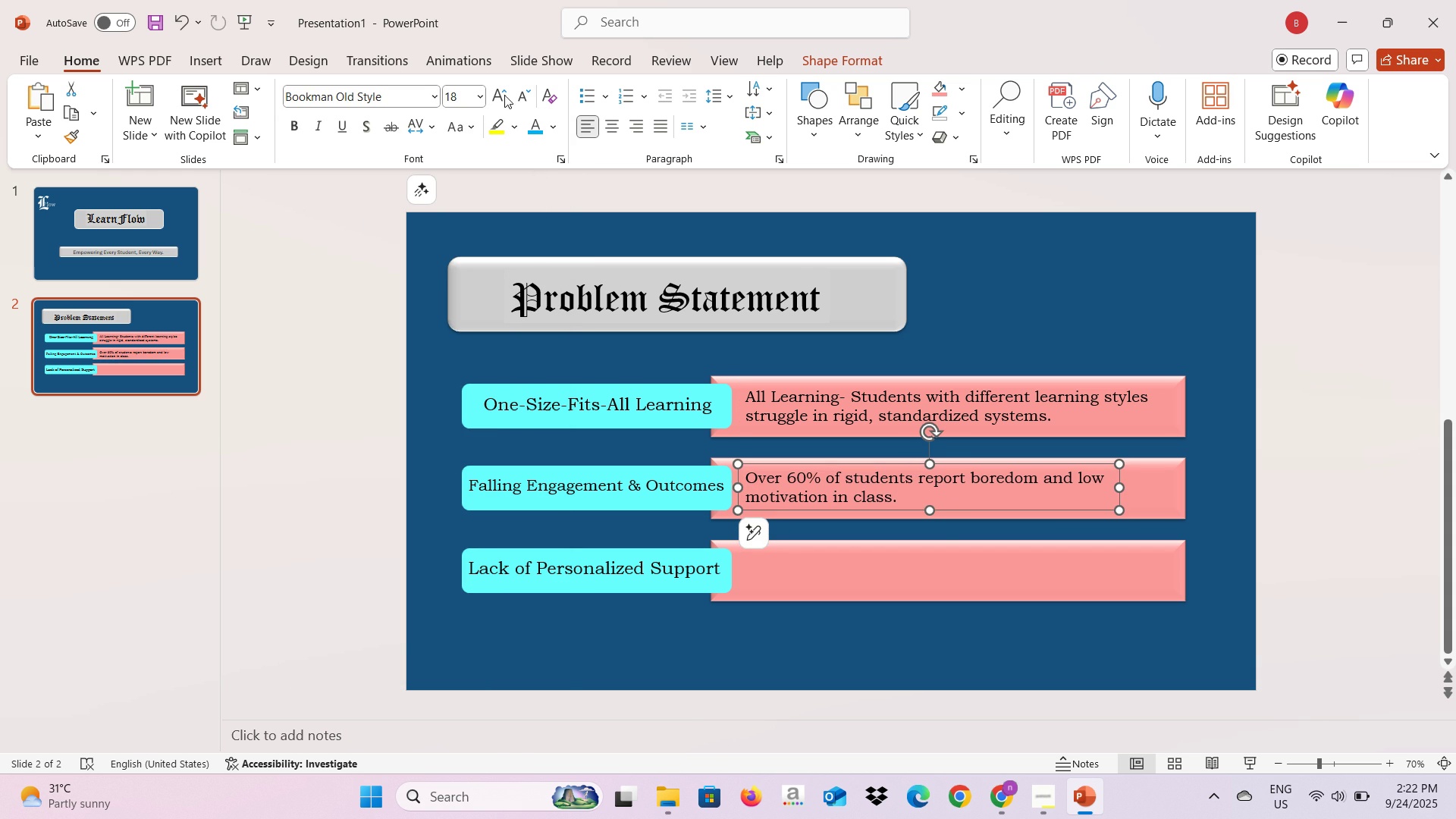 
wait(5.79)
 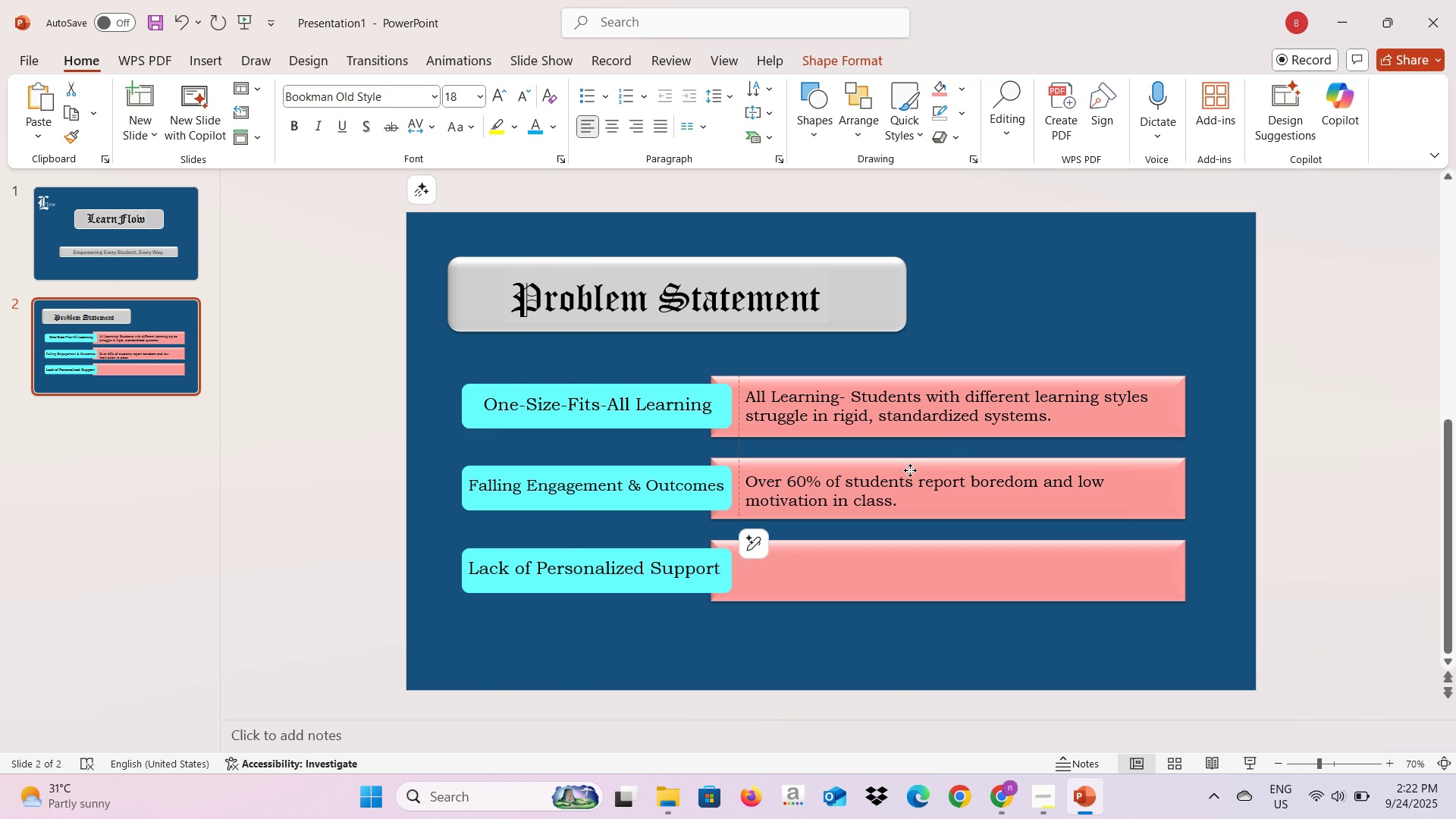 
left_click([206, 53])
 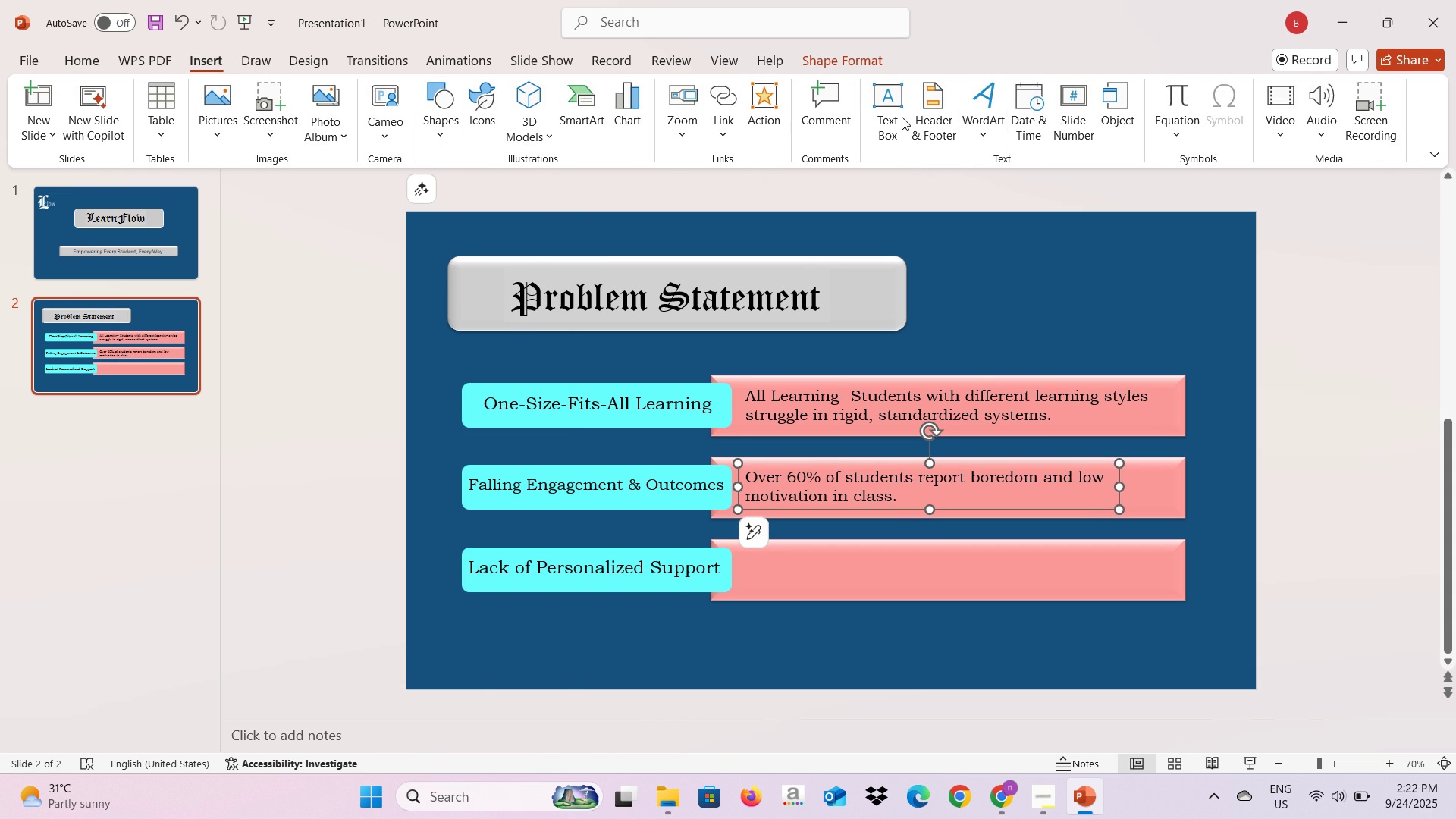 
left_click([900, 117])
 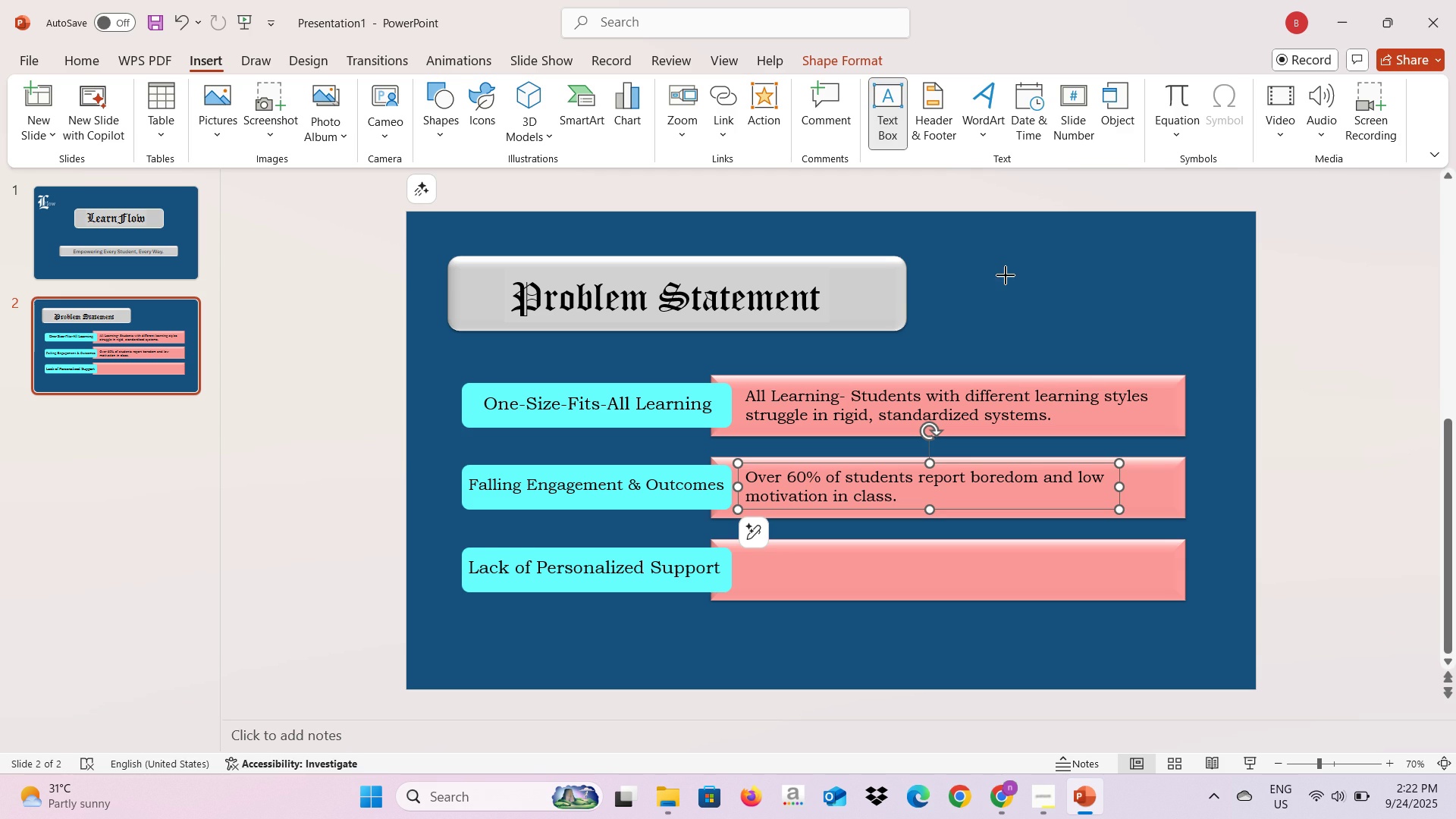 
left_click([1006, 275])
 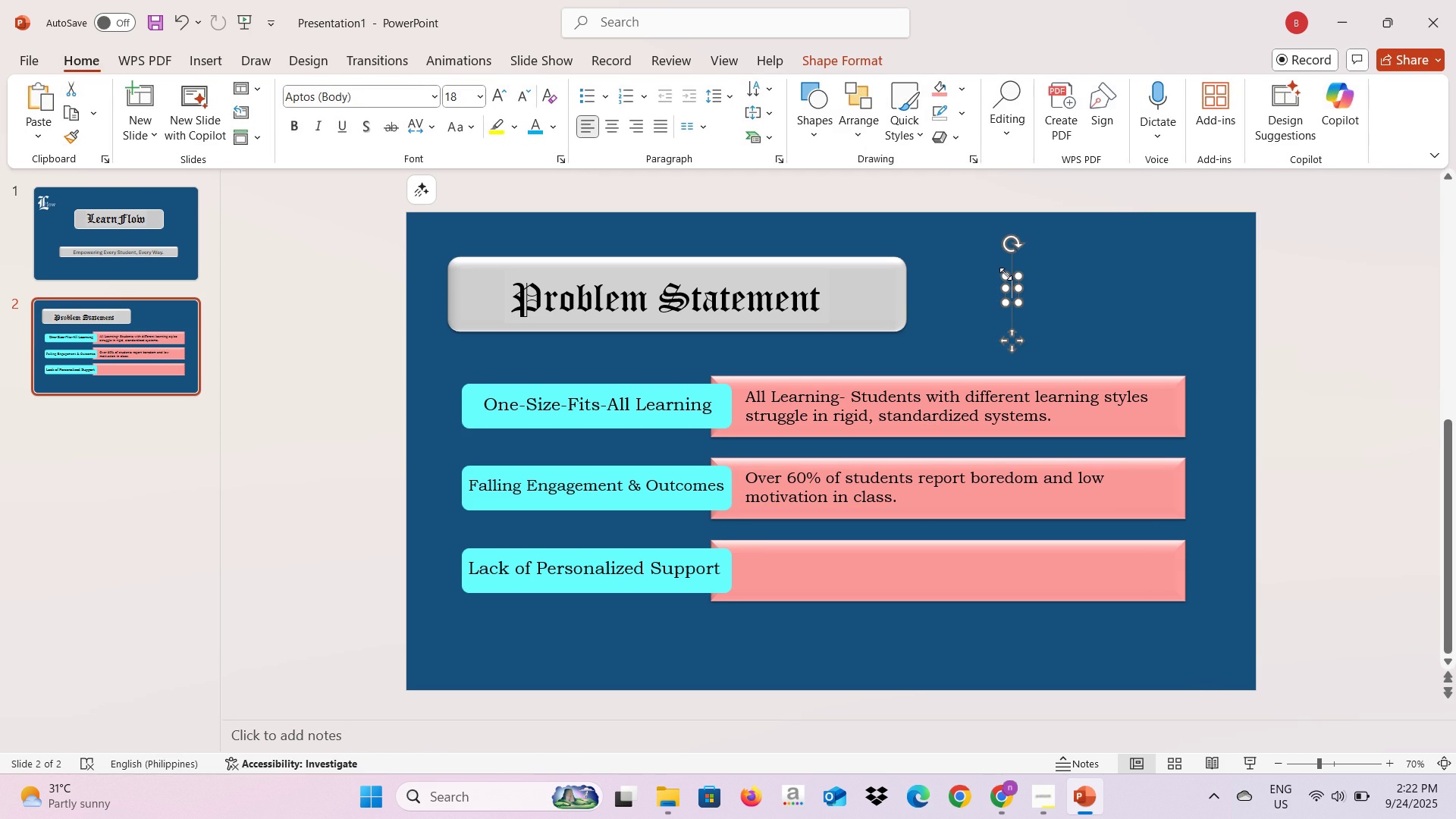 
key(Alt+AltLeft)
 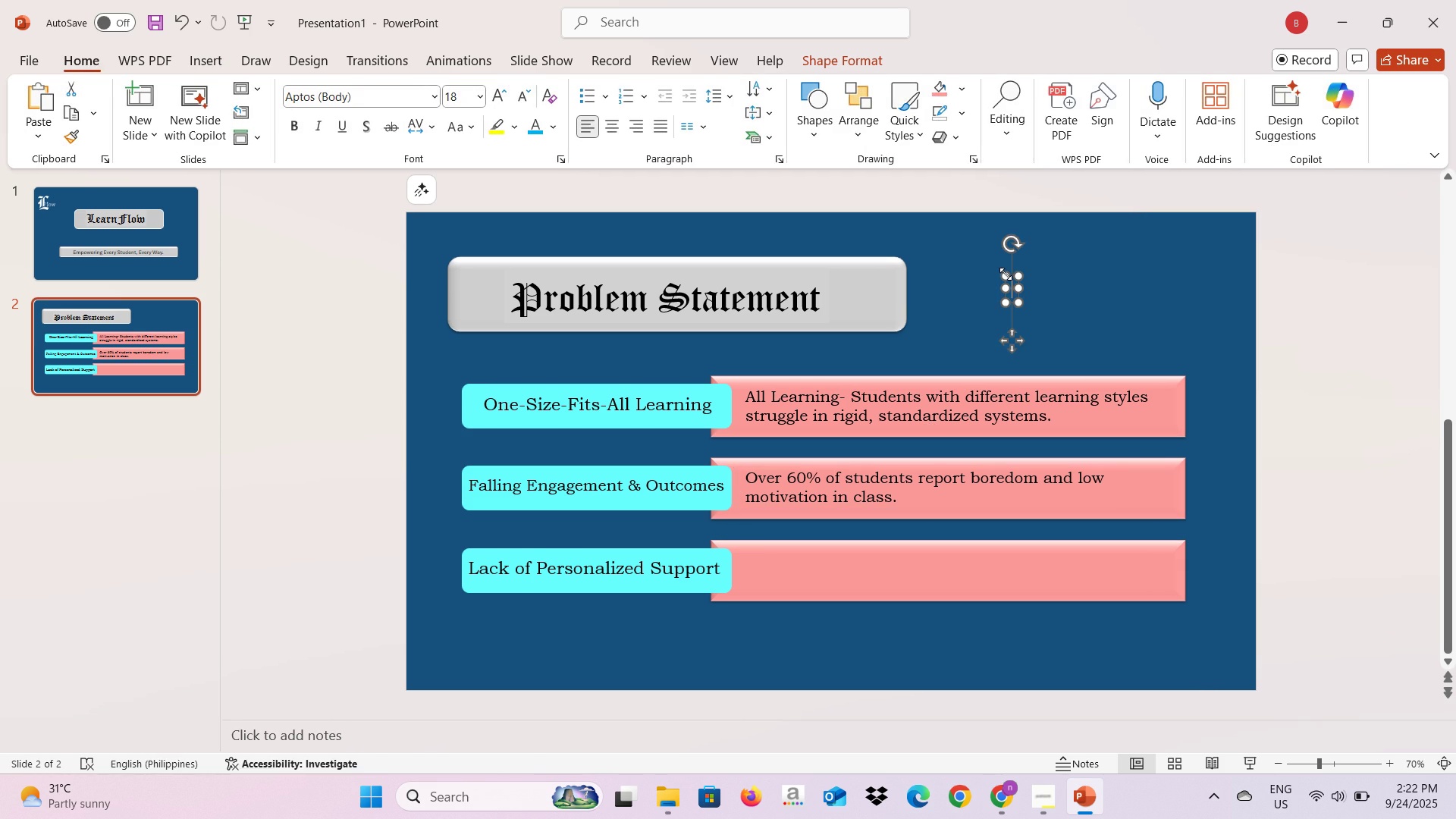 
key(Alt+Tab)